 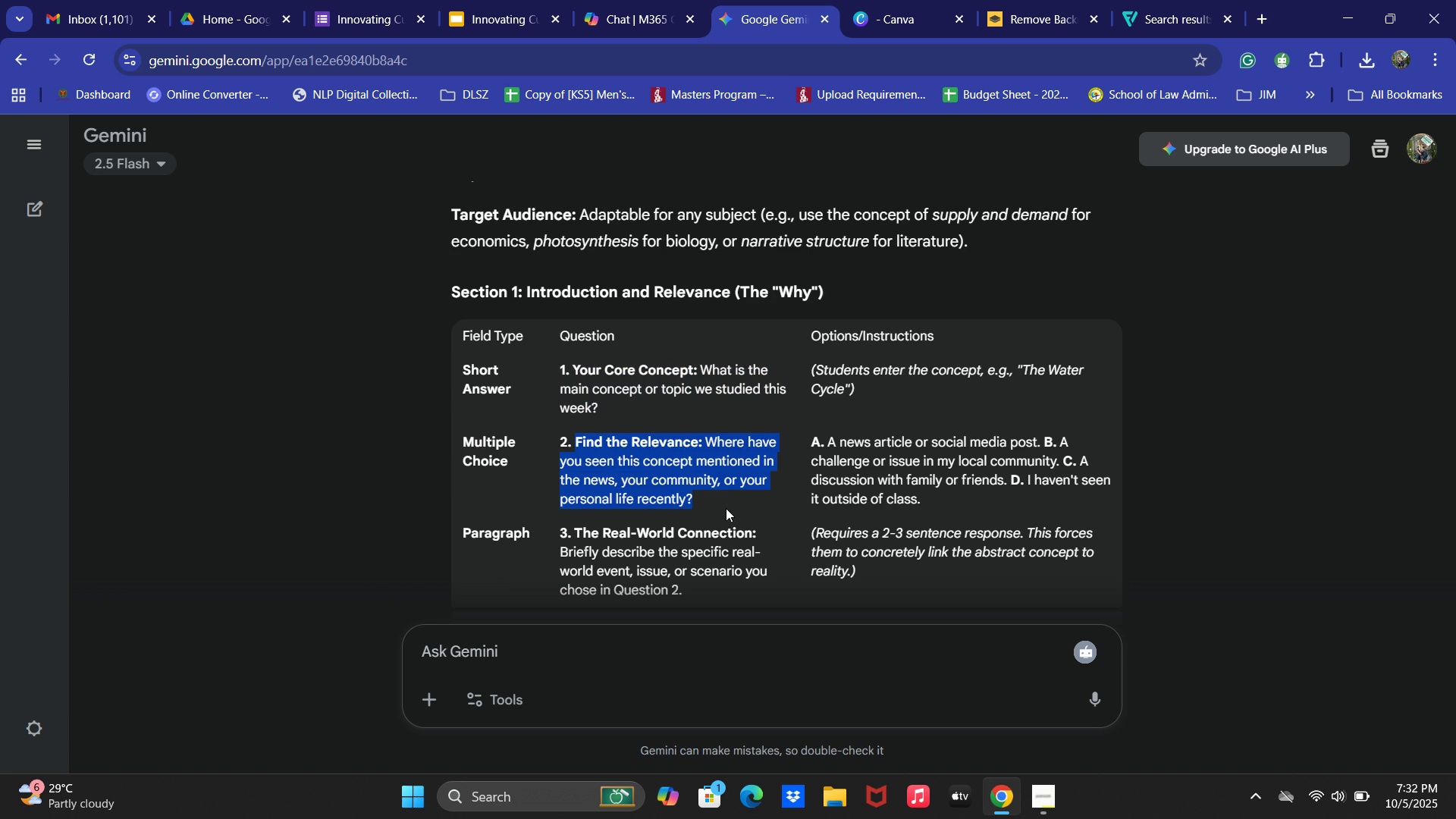 
key(Control+C)
 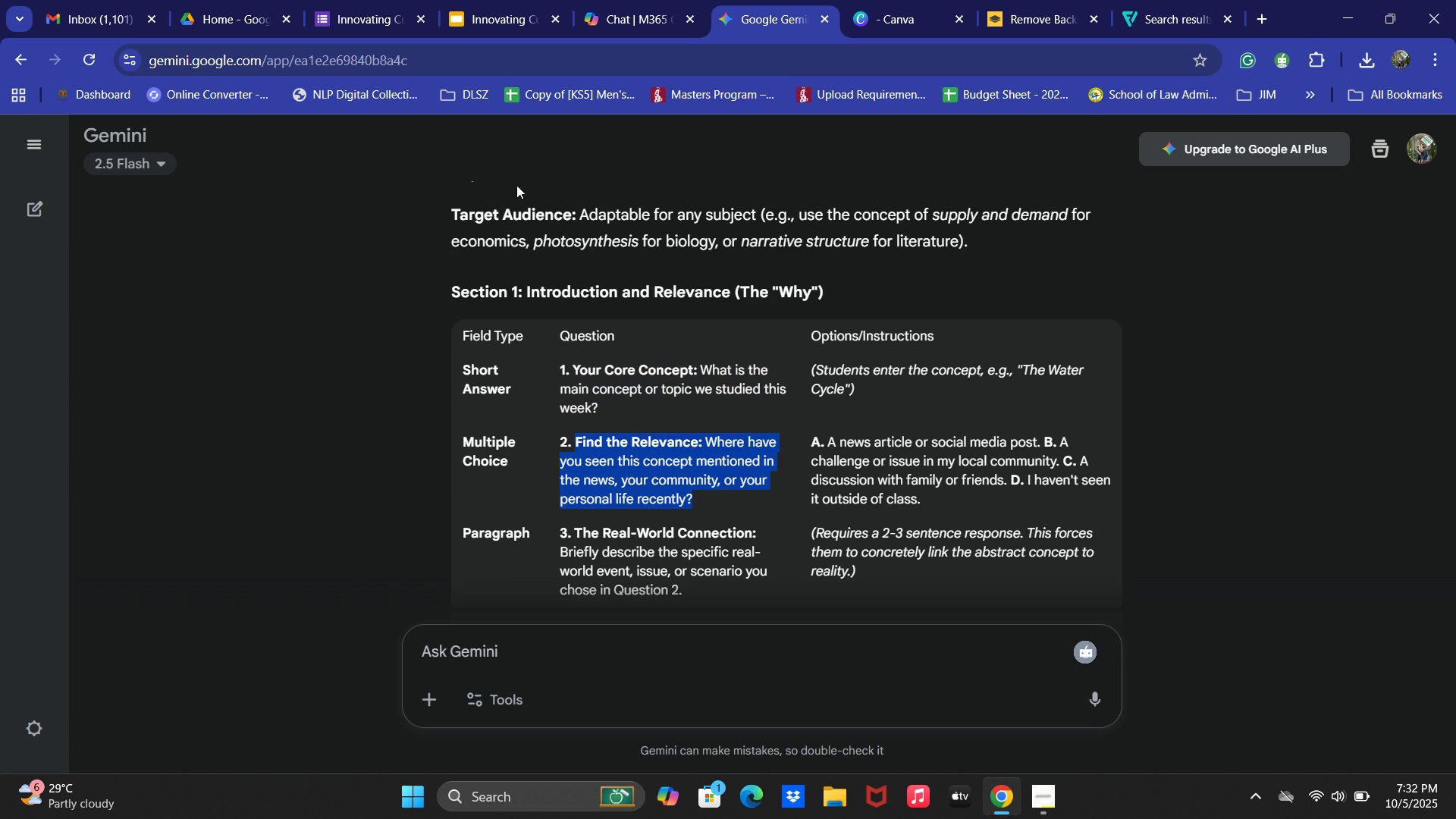 
left_click([565, 0])
 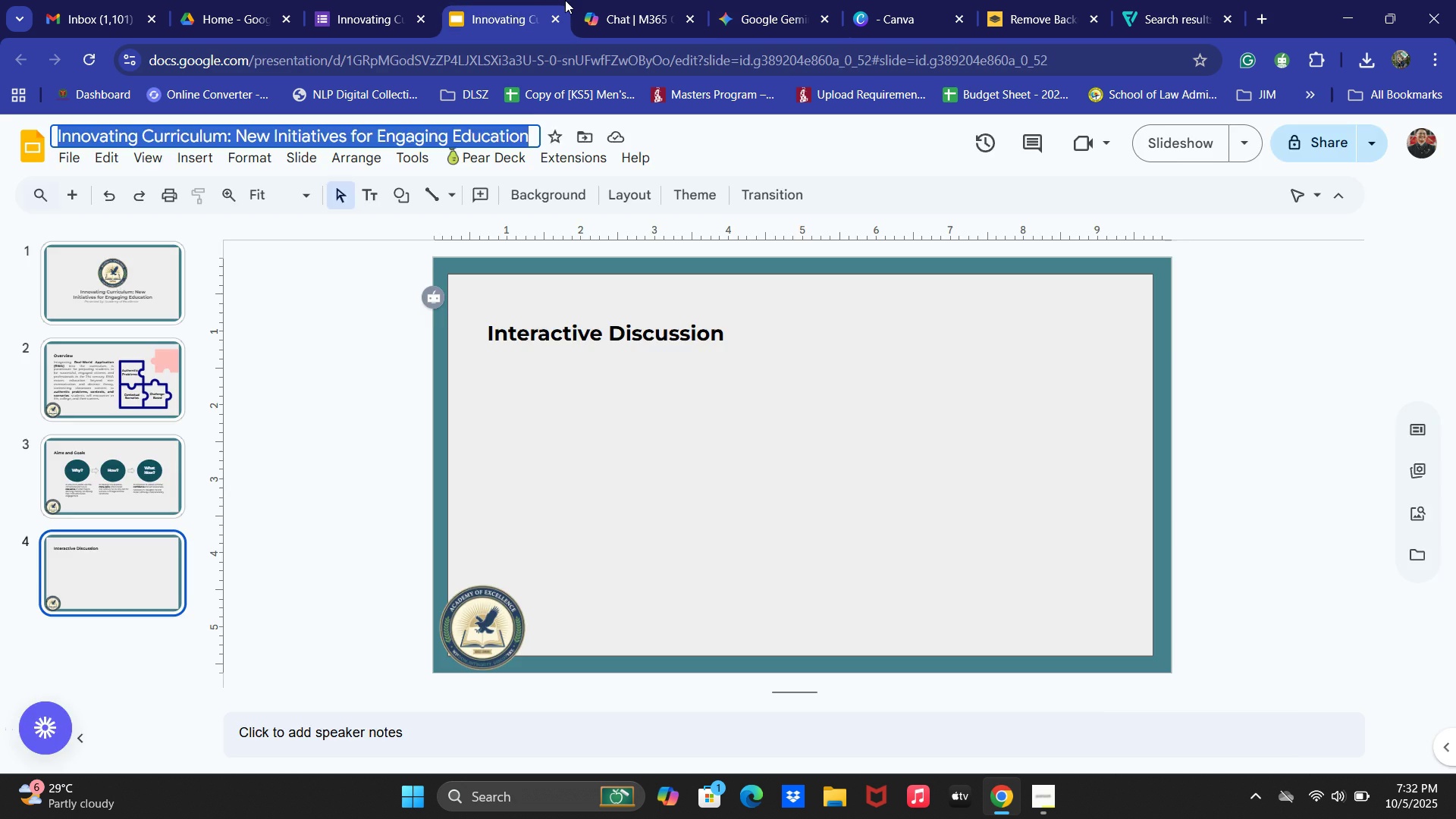 
left_click([356, 0])
 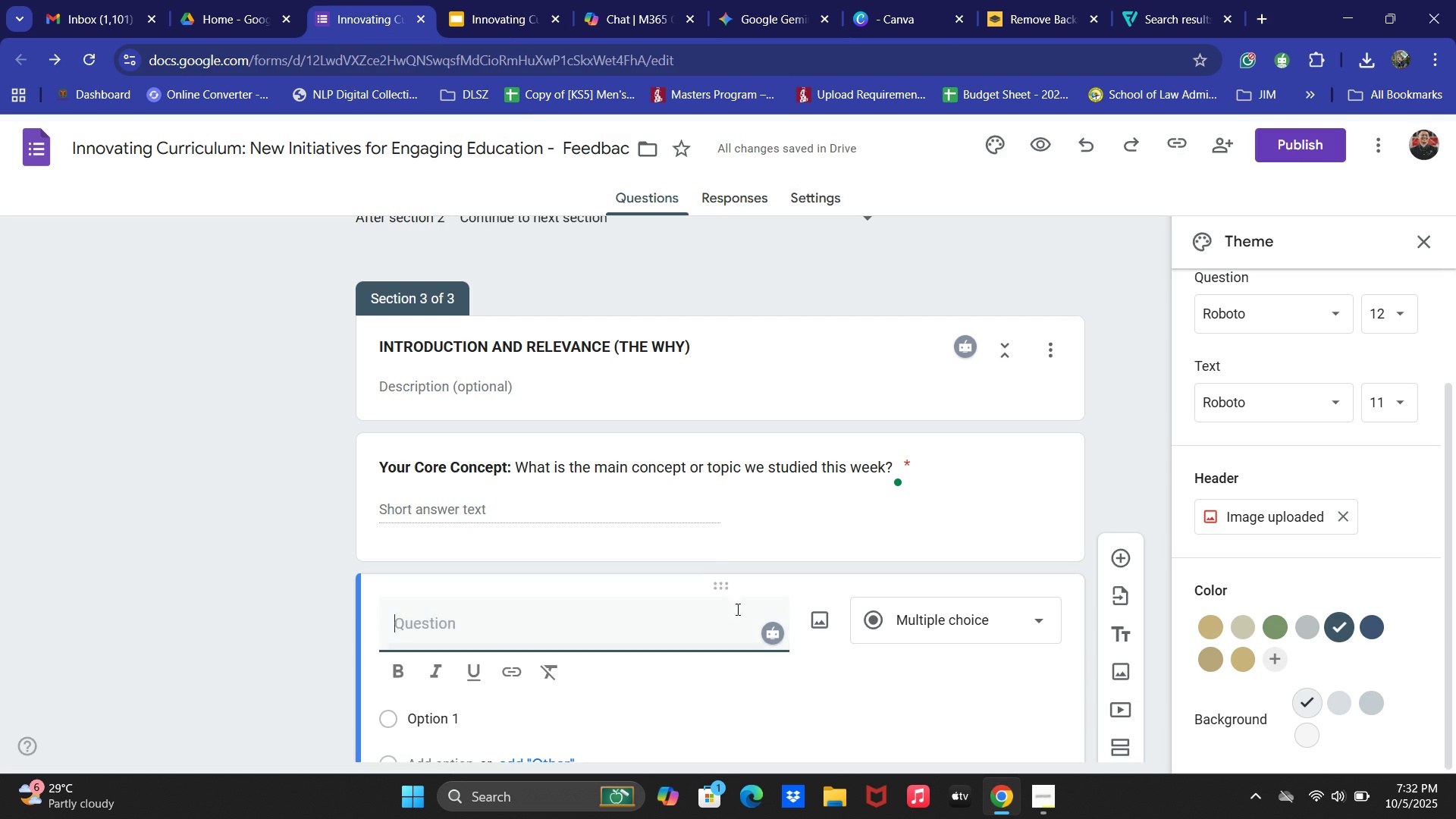 
key(Control+ControlLeft)
 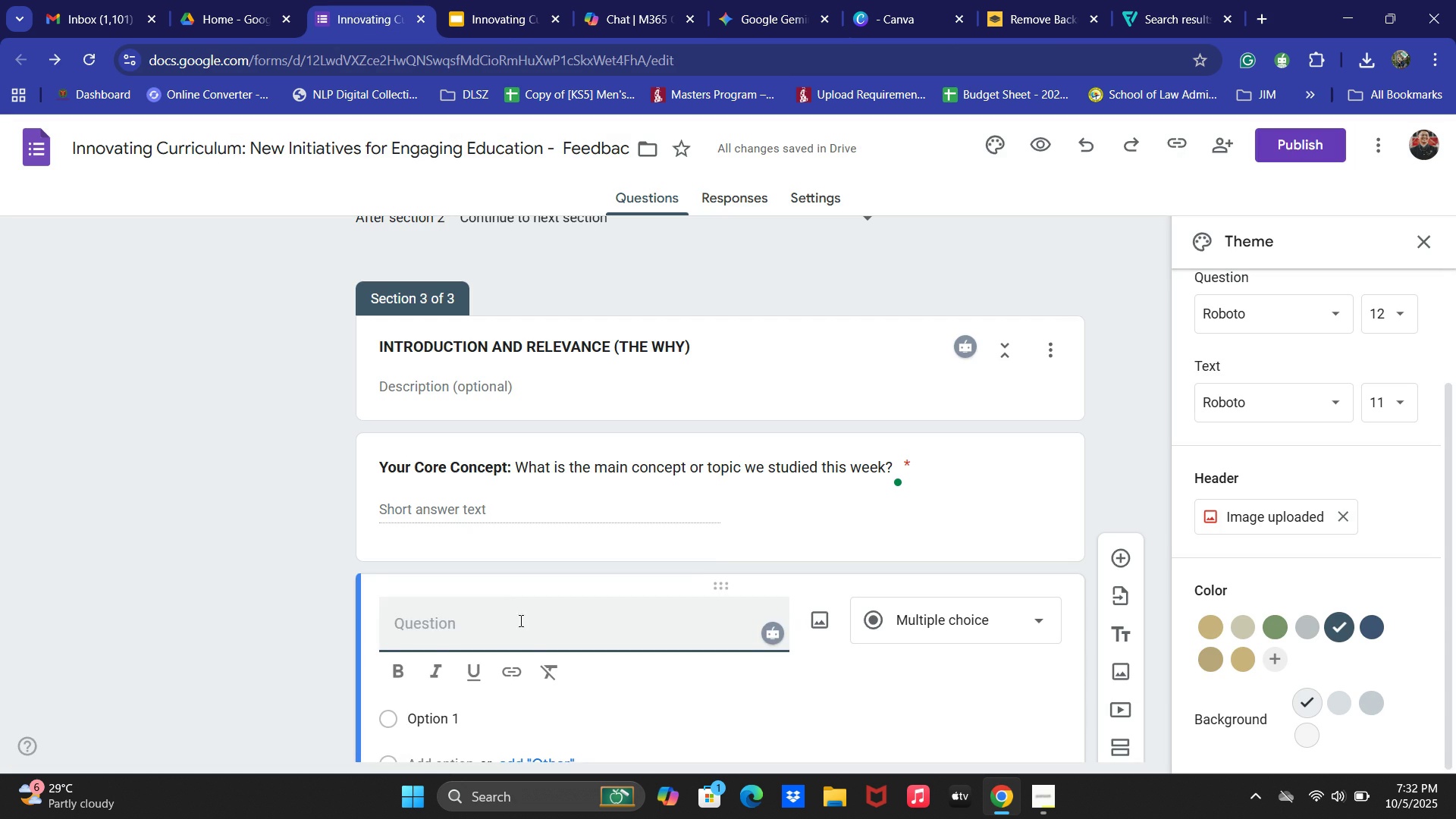 
key(Control+V)
 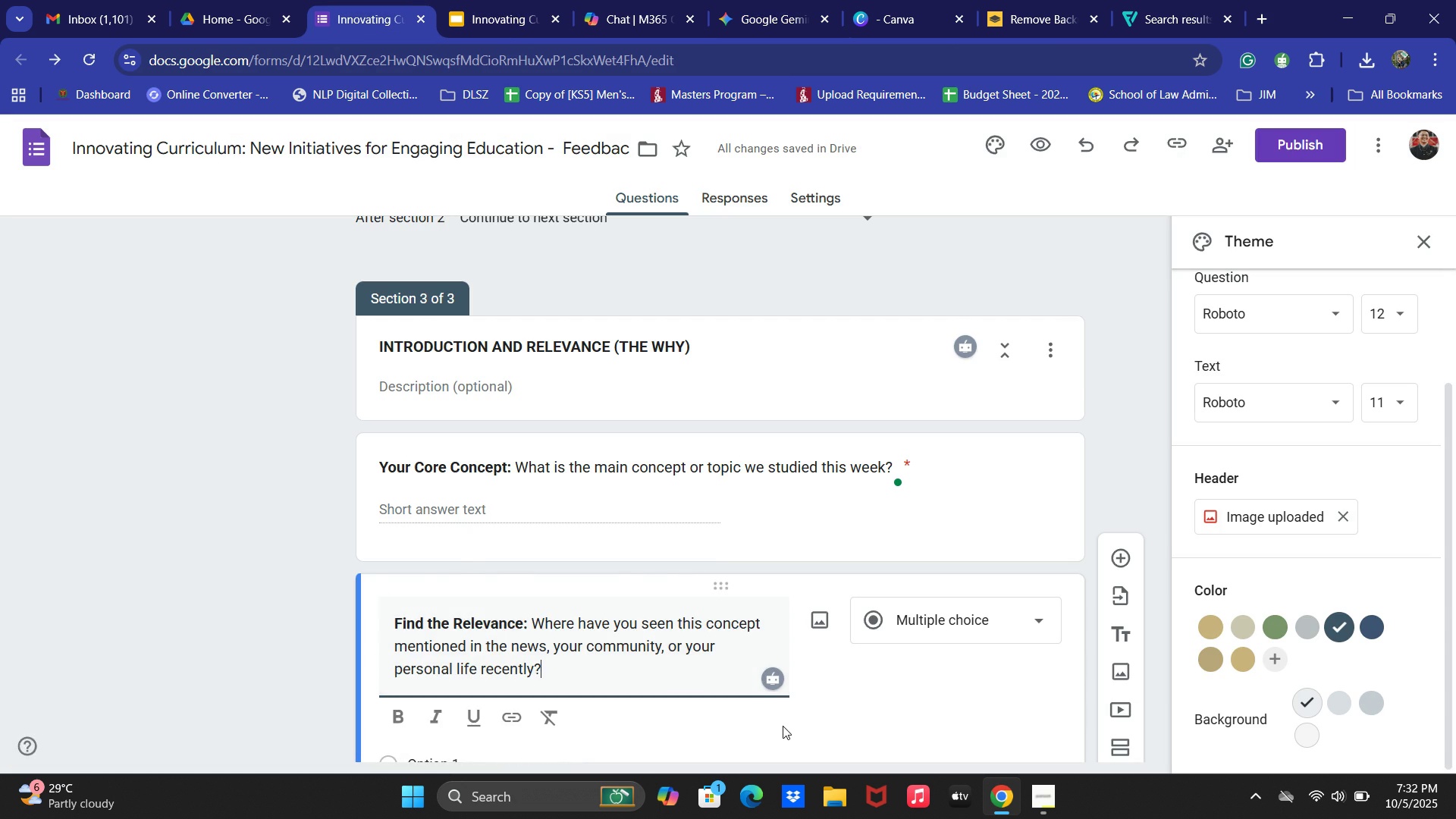 
scroll: coordinate [657, 697], scroll_direction: down, amount: 2.0
 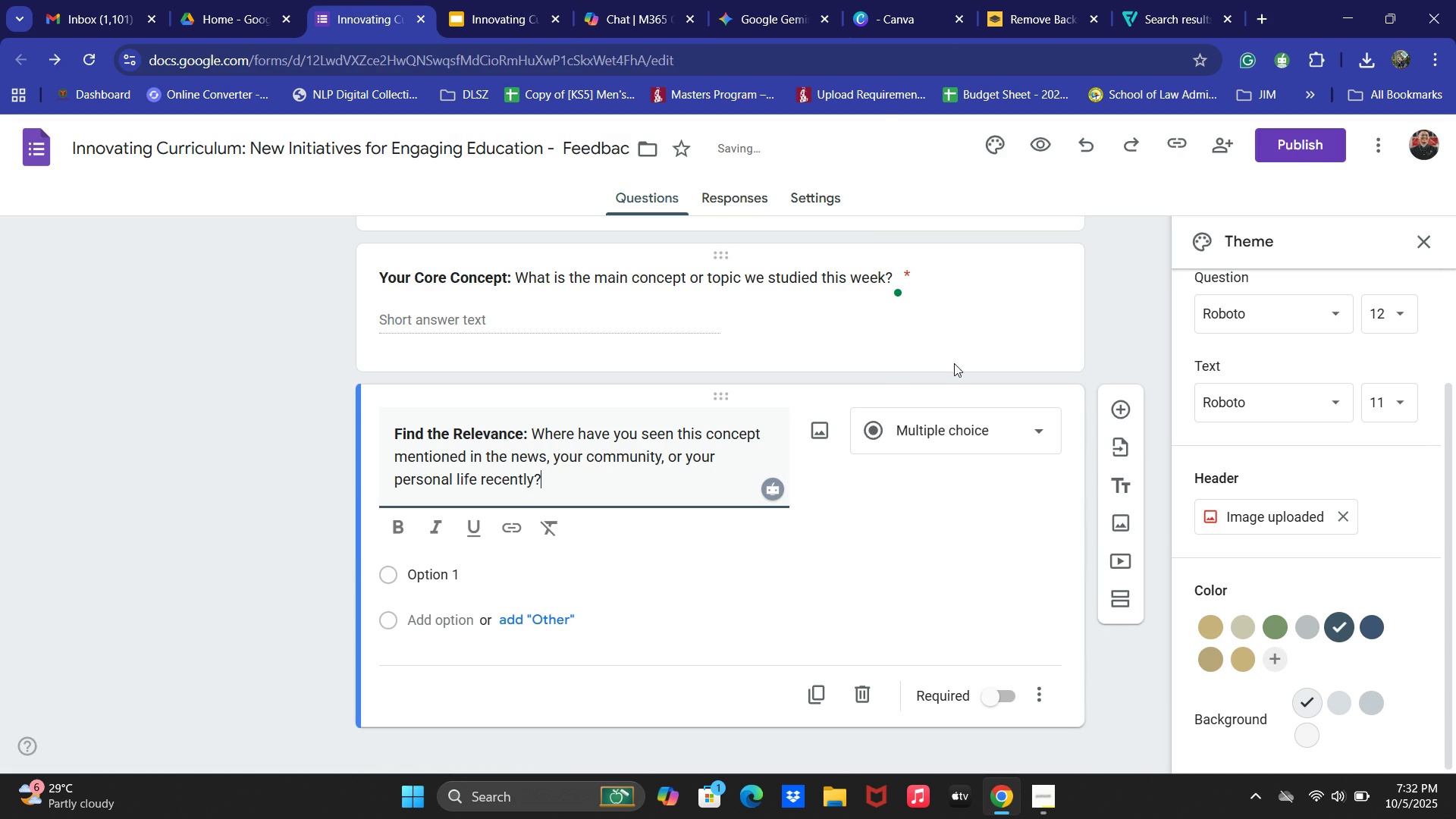 
left_click([594, 1])
 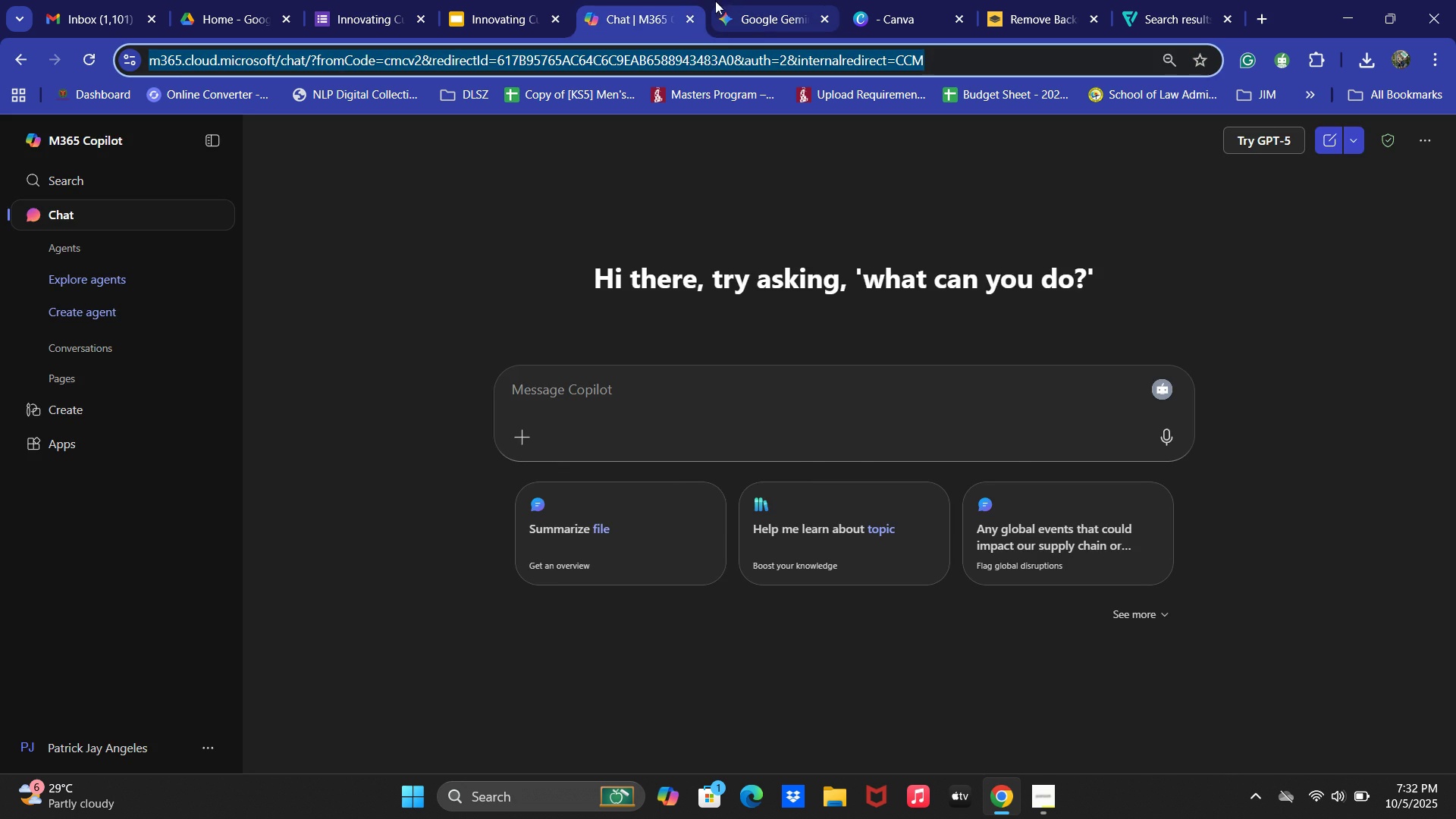 
left_click([764, 0])
 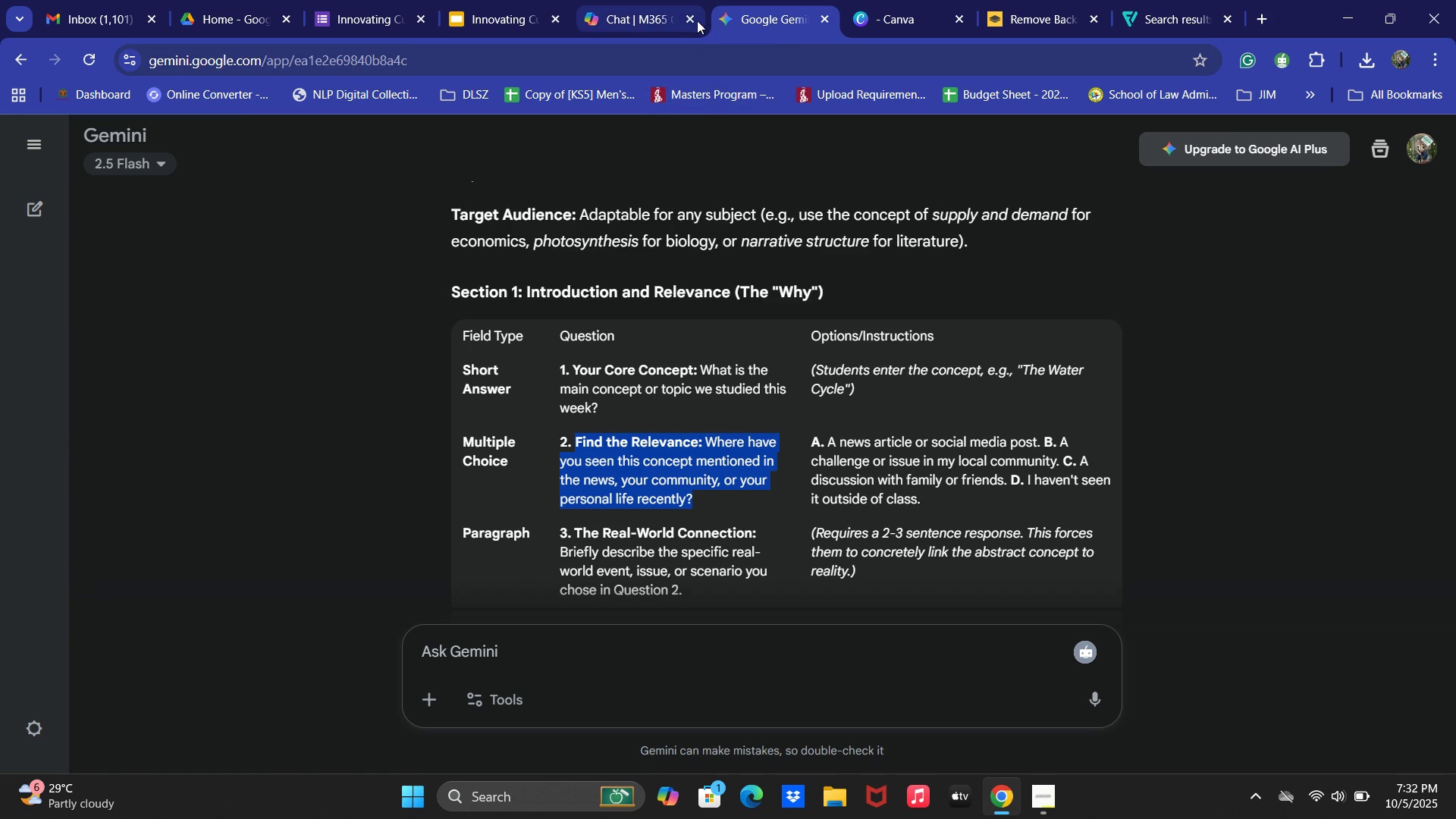 
left_click([692, 20])
 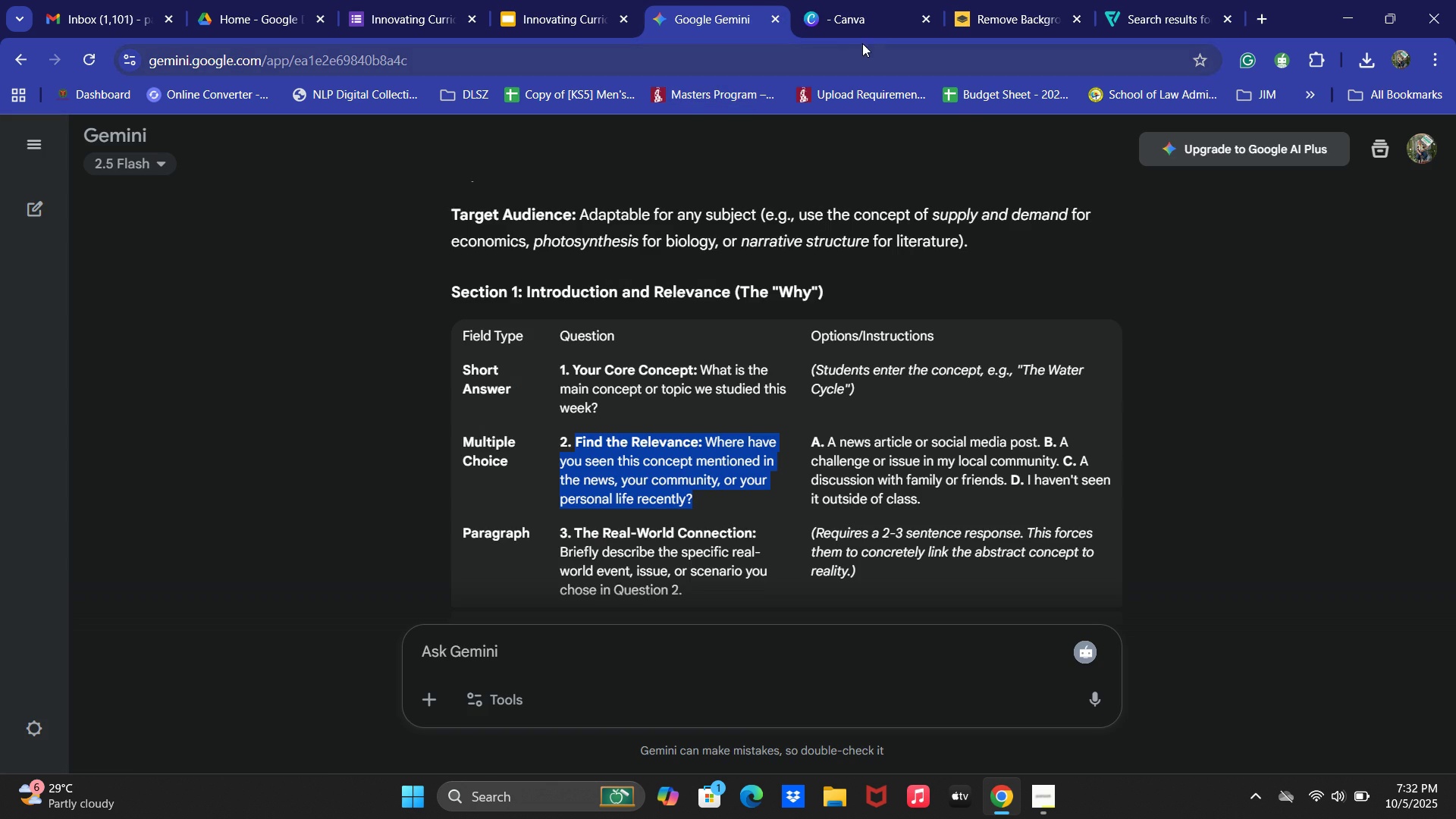 
left_click([921, 20])
 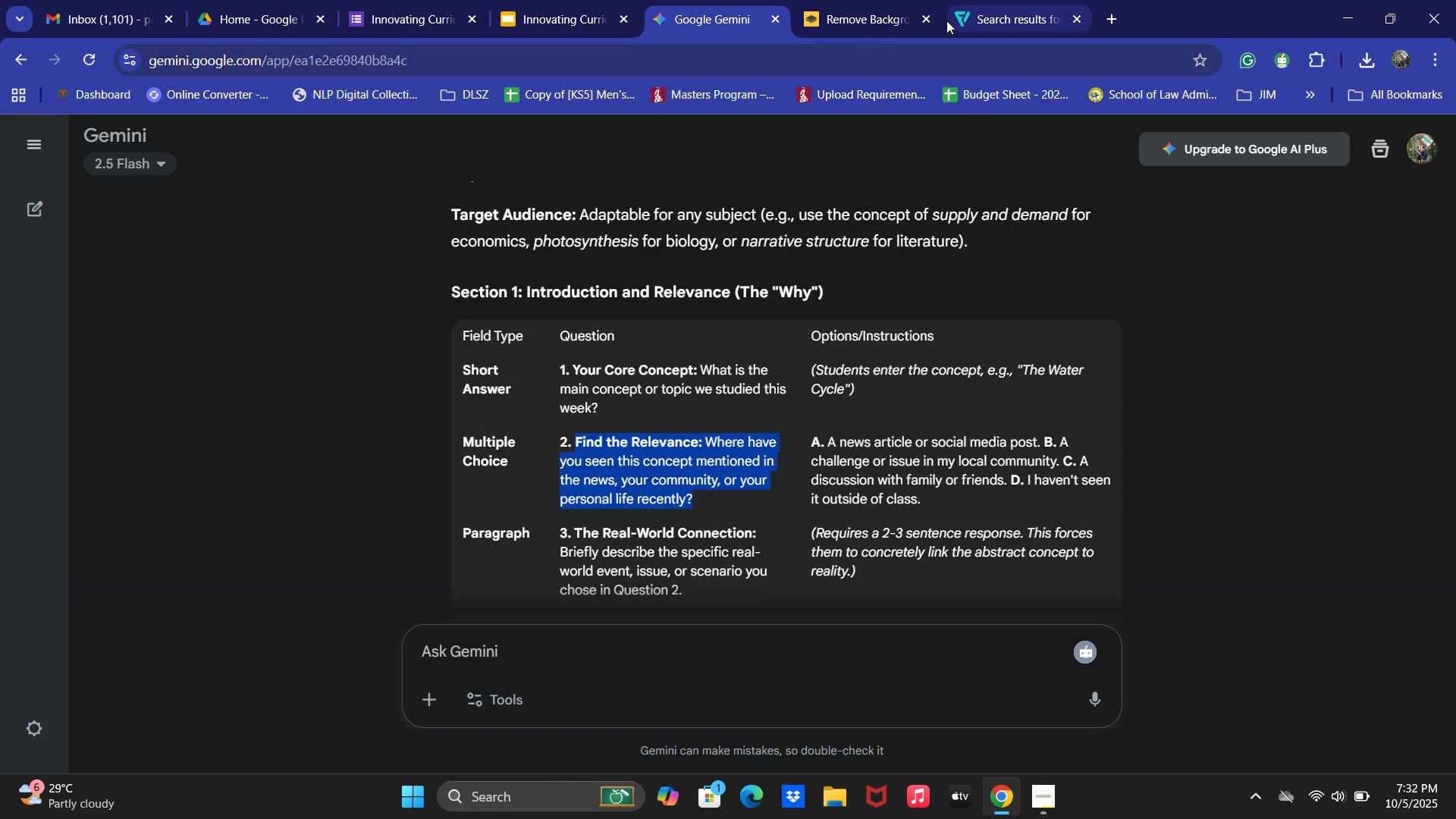 
left_click([930, 18])